 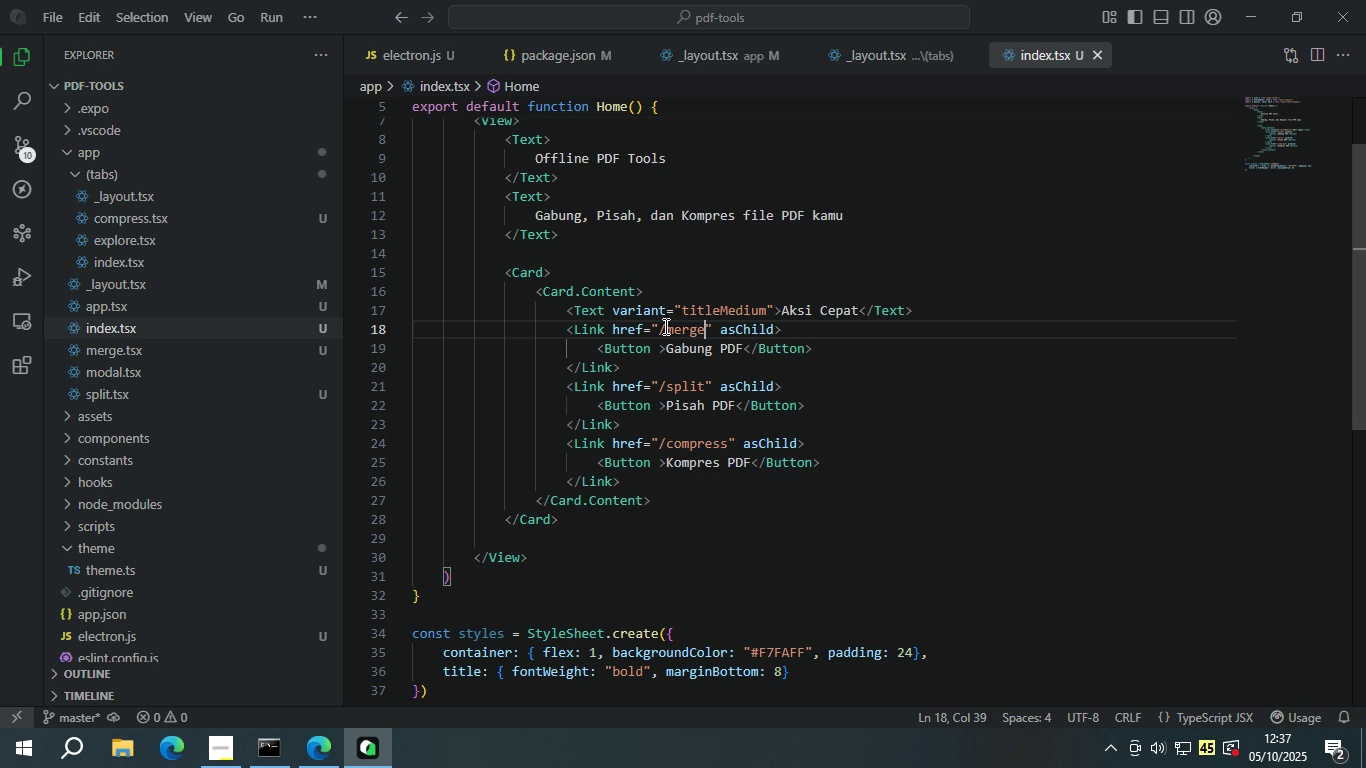 
left_click([944, 396])
 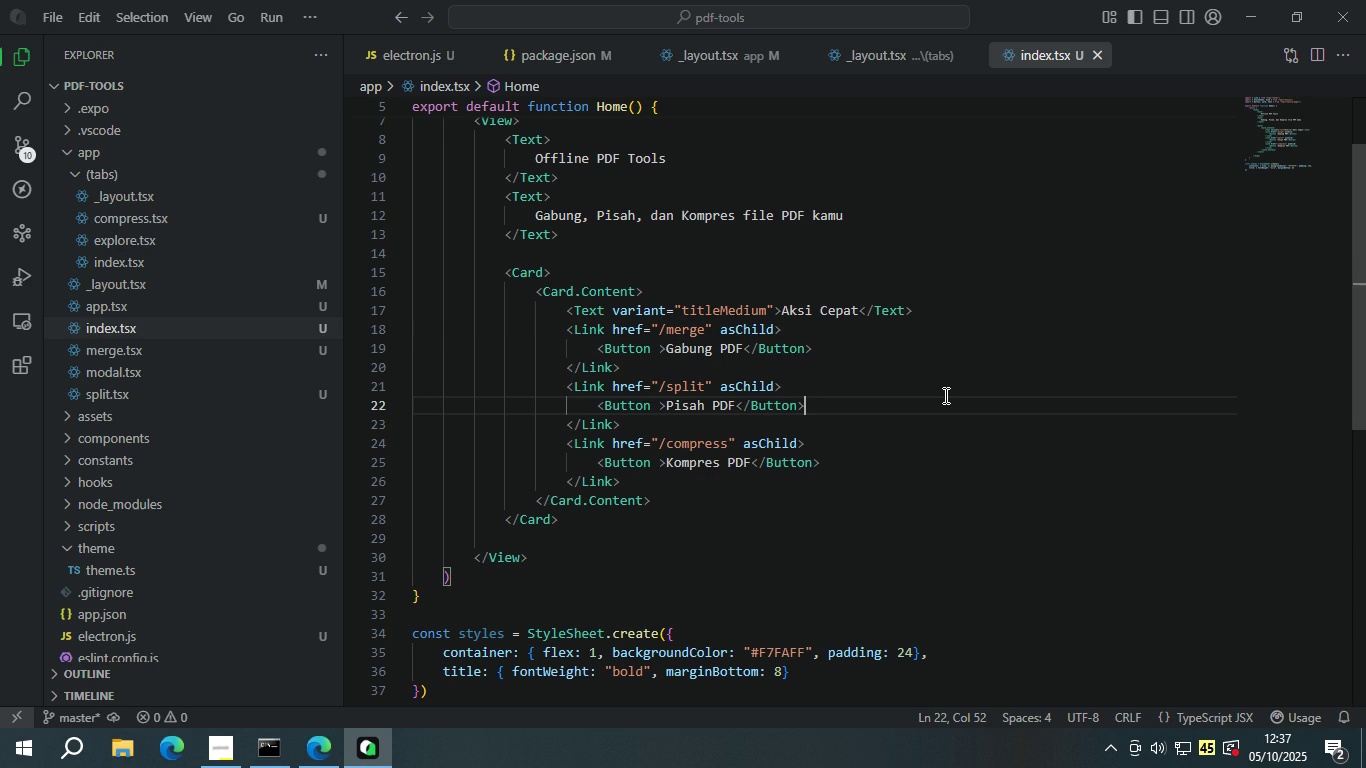 
wait(5.17)
 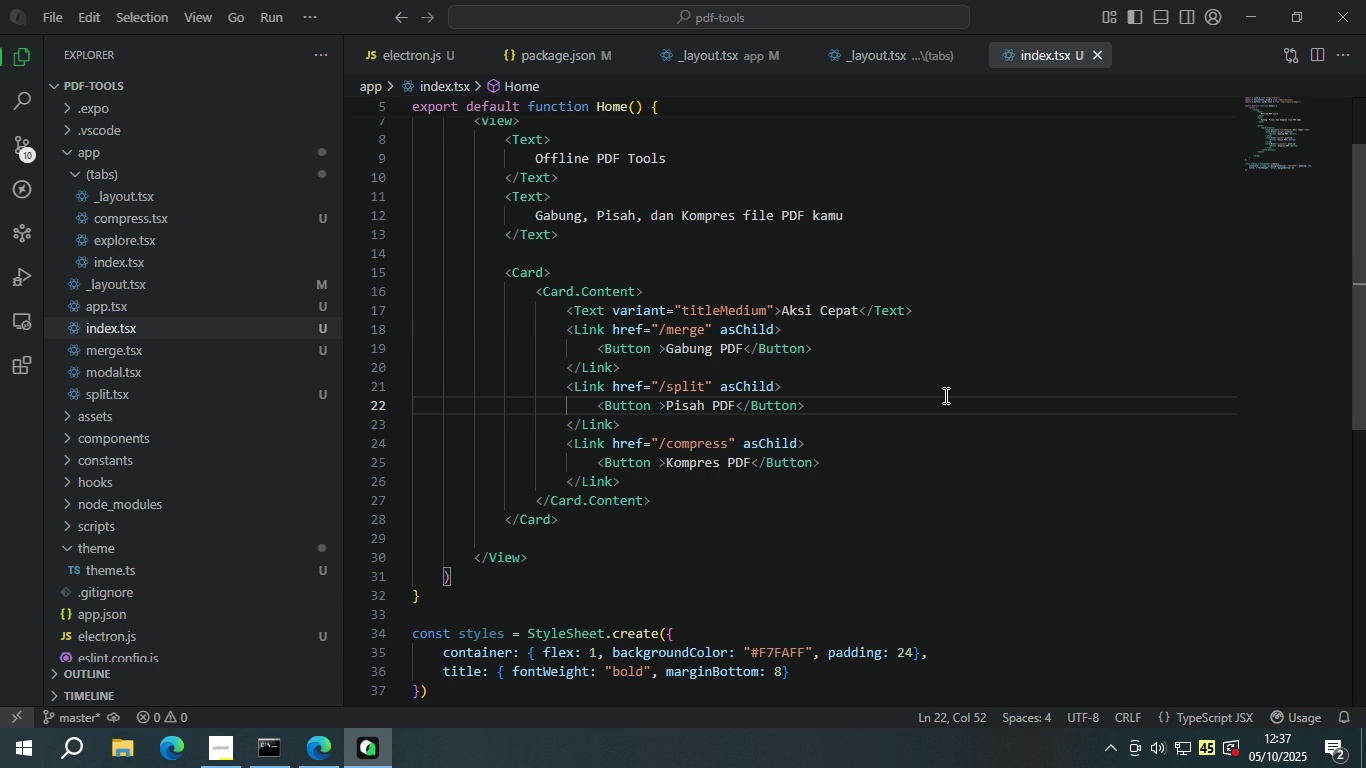 
left_click([310, 766])
 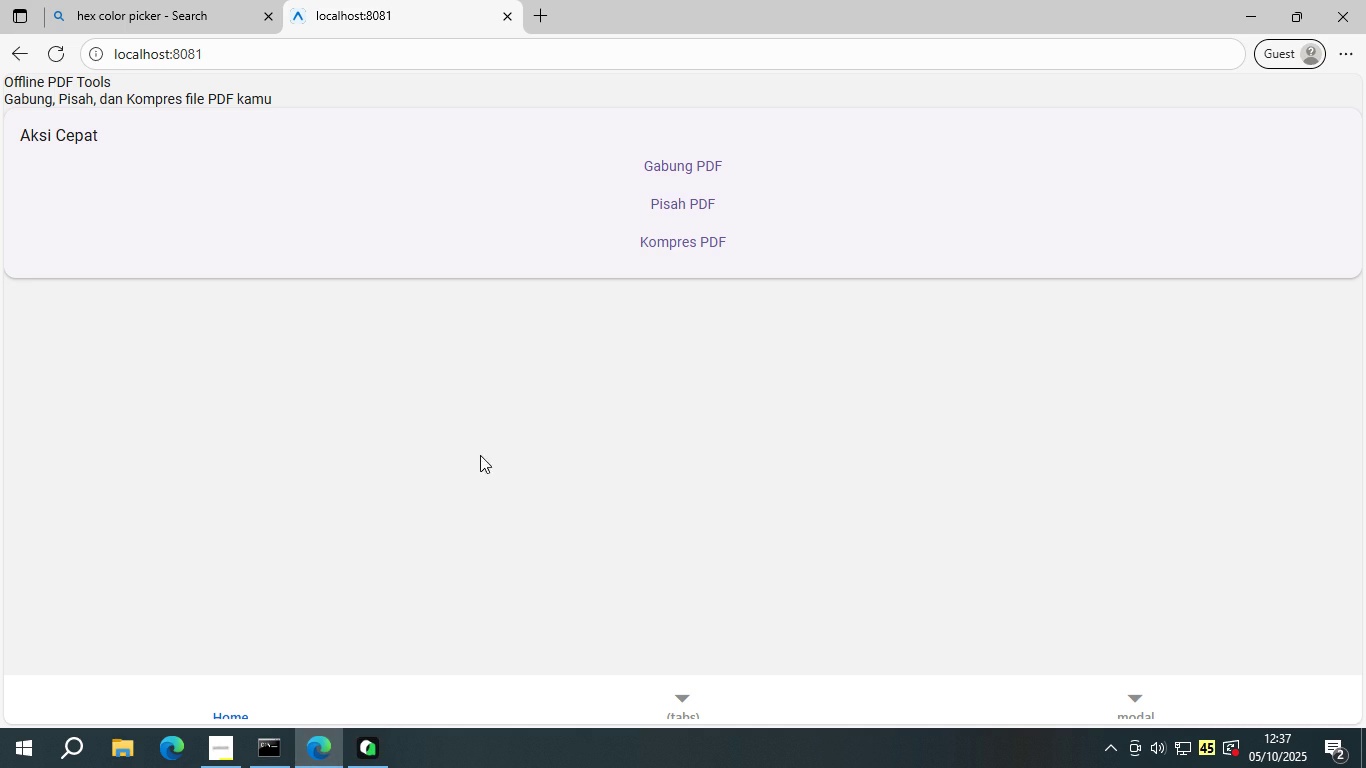 
left_click([483, 445])
 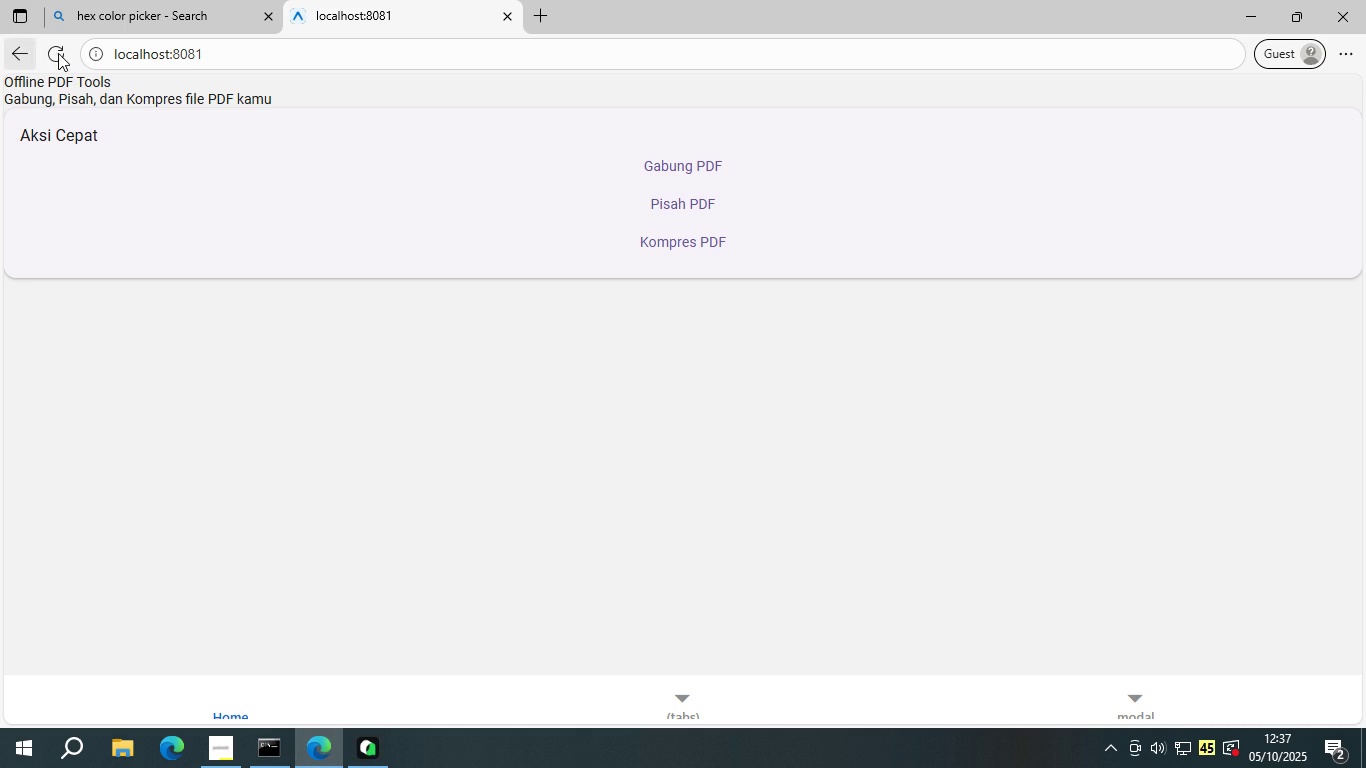 
left_click([59, 54])
 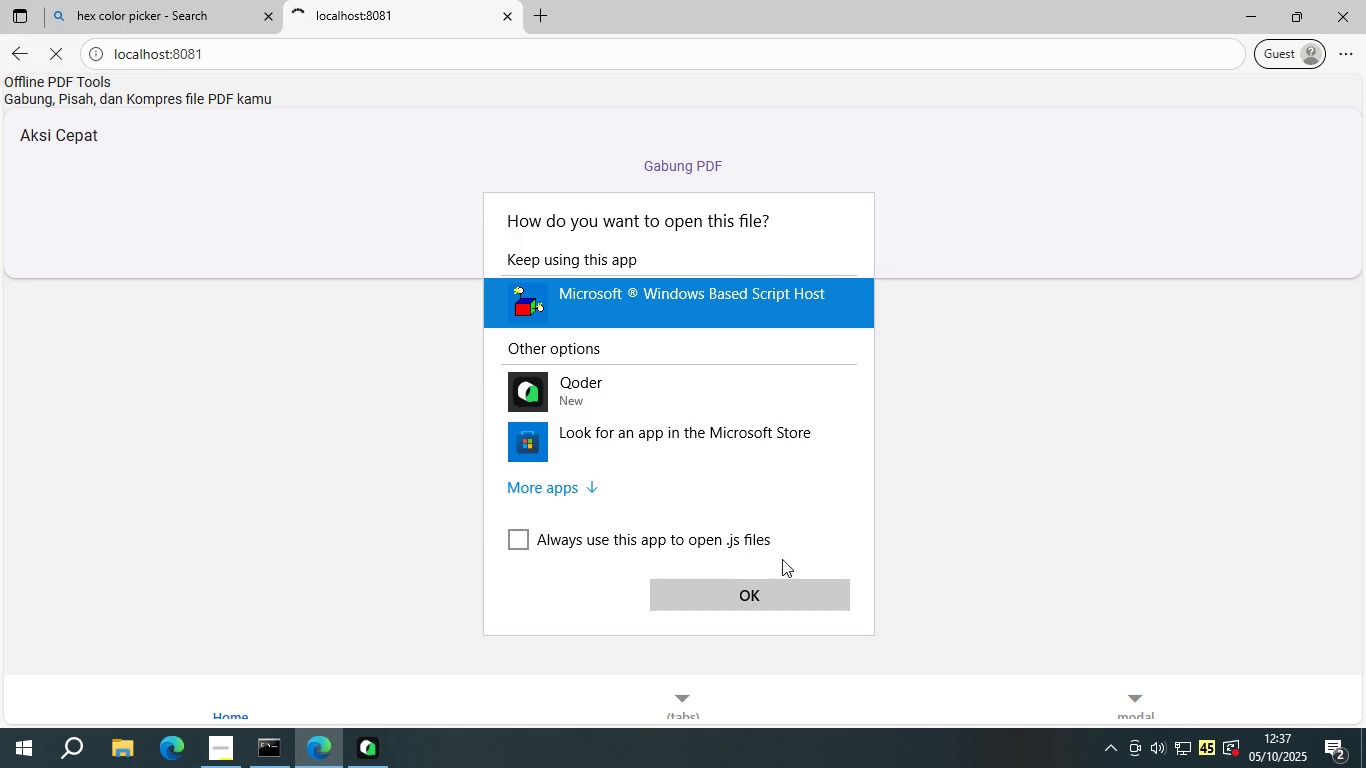 
left_click([1022, 489])
 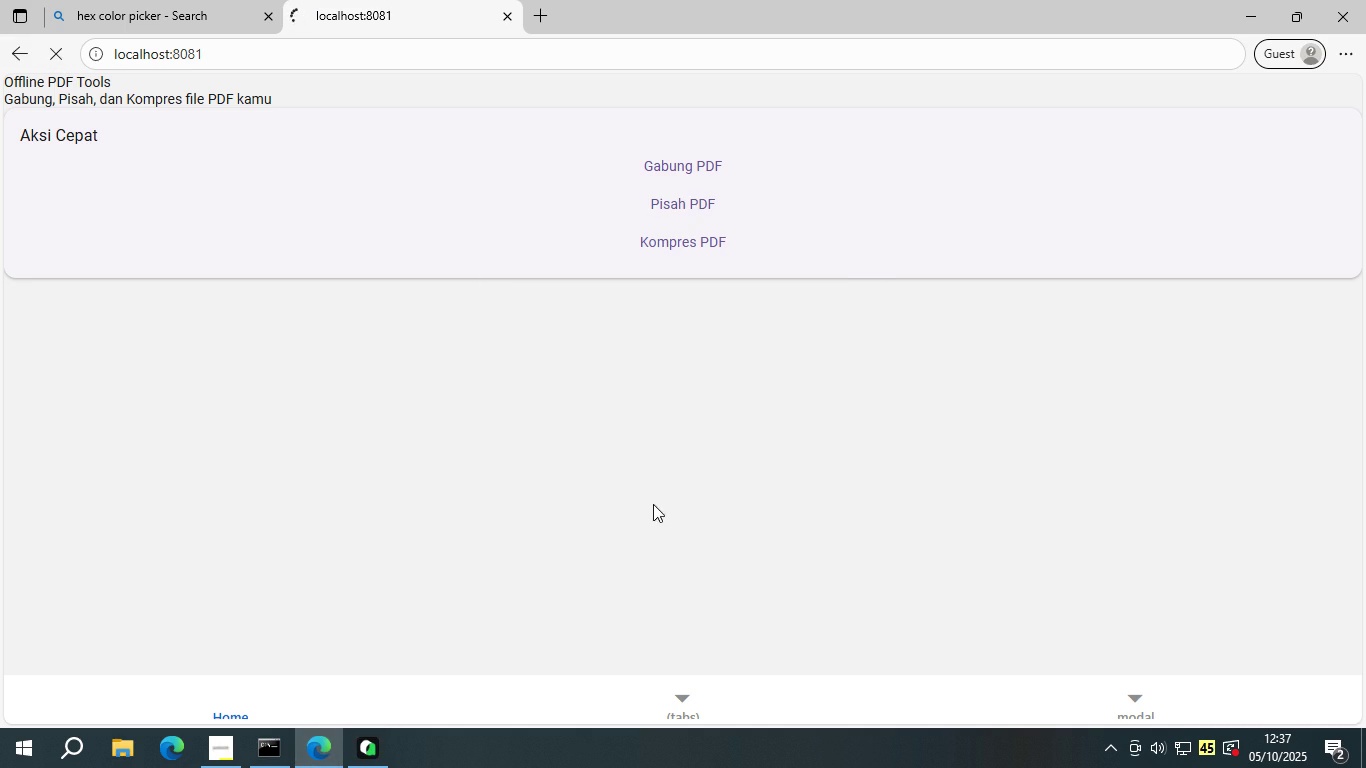 
scroll: coordinate [543, 592], scroll_direction: down, amount: 2.0
 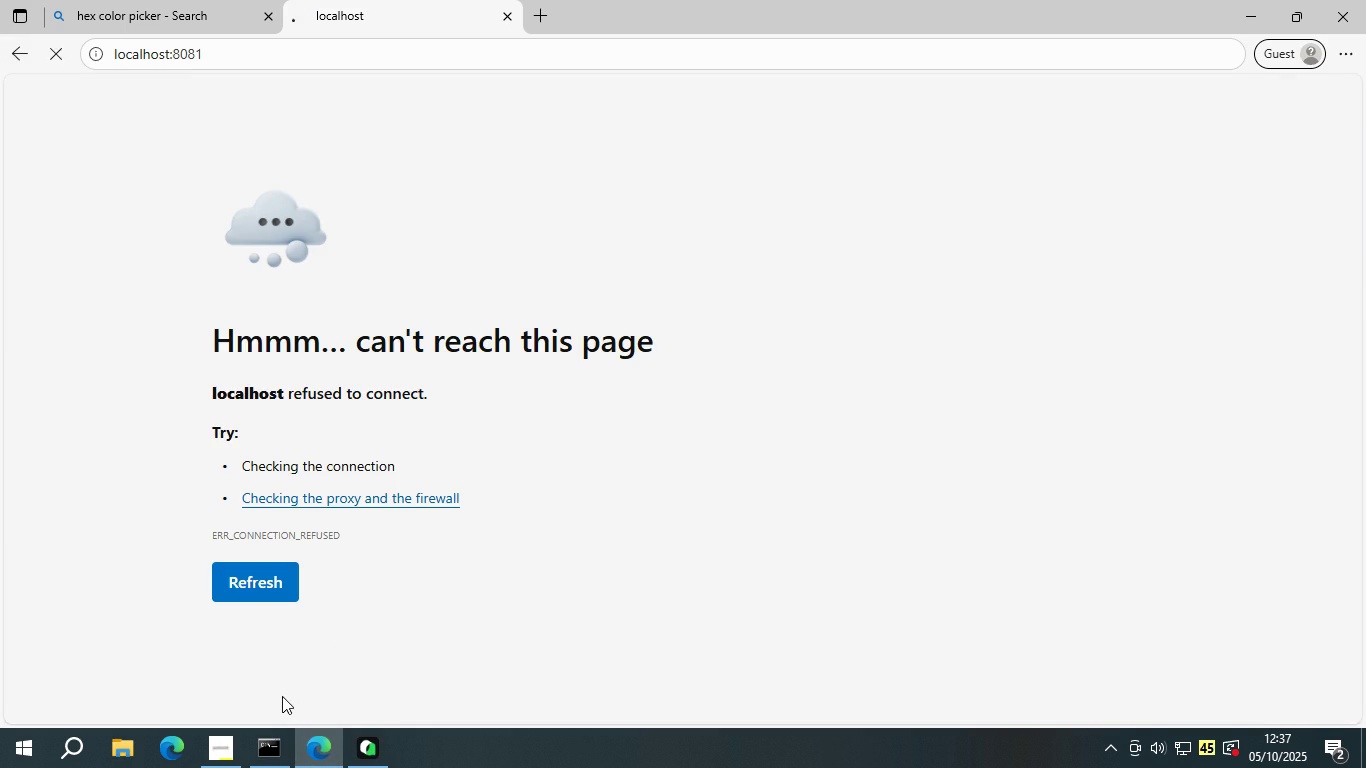 
left_click([277, 738])
 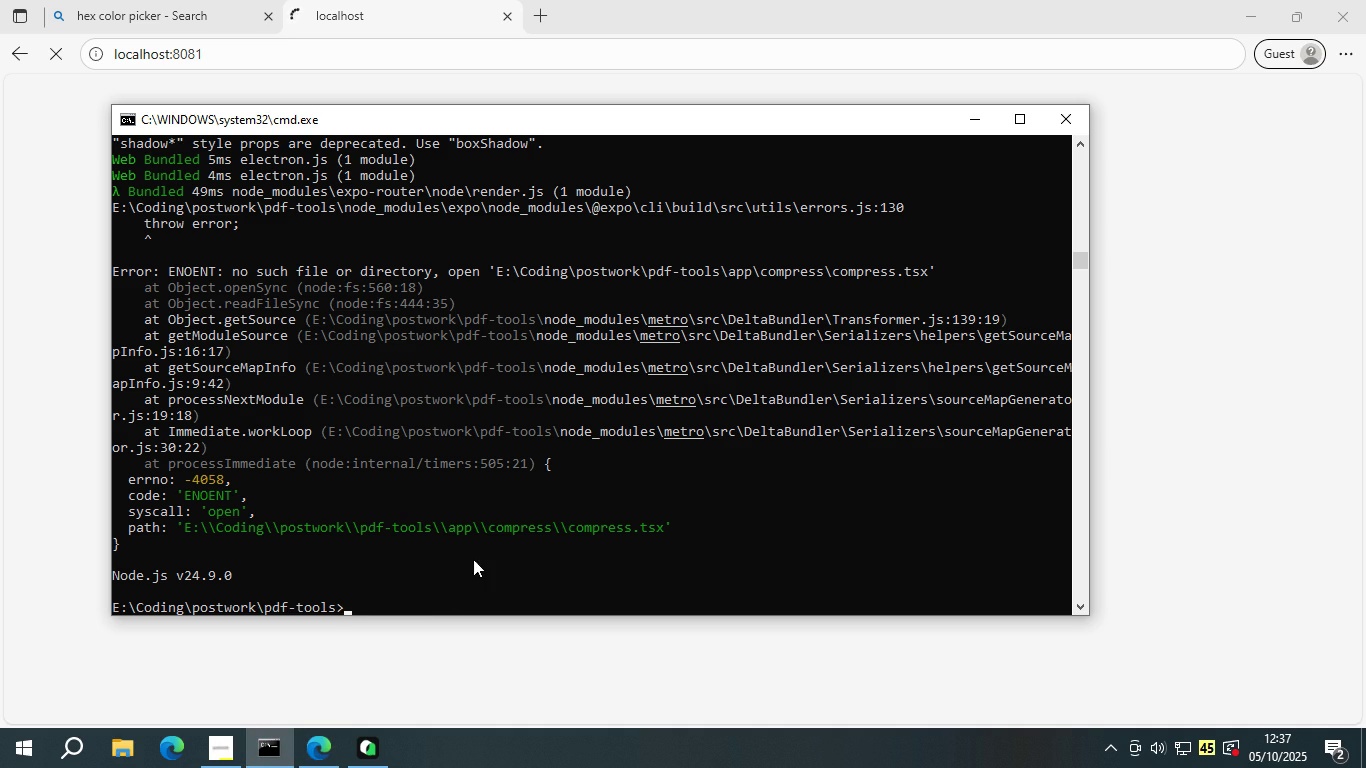 
left_click([473, 559])
 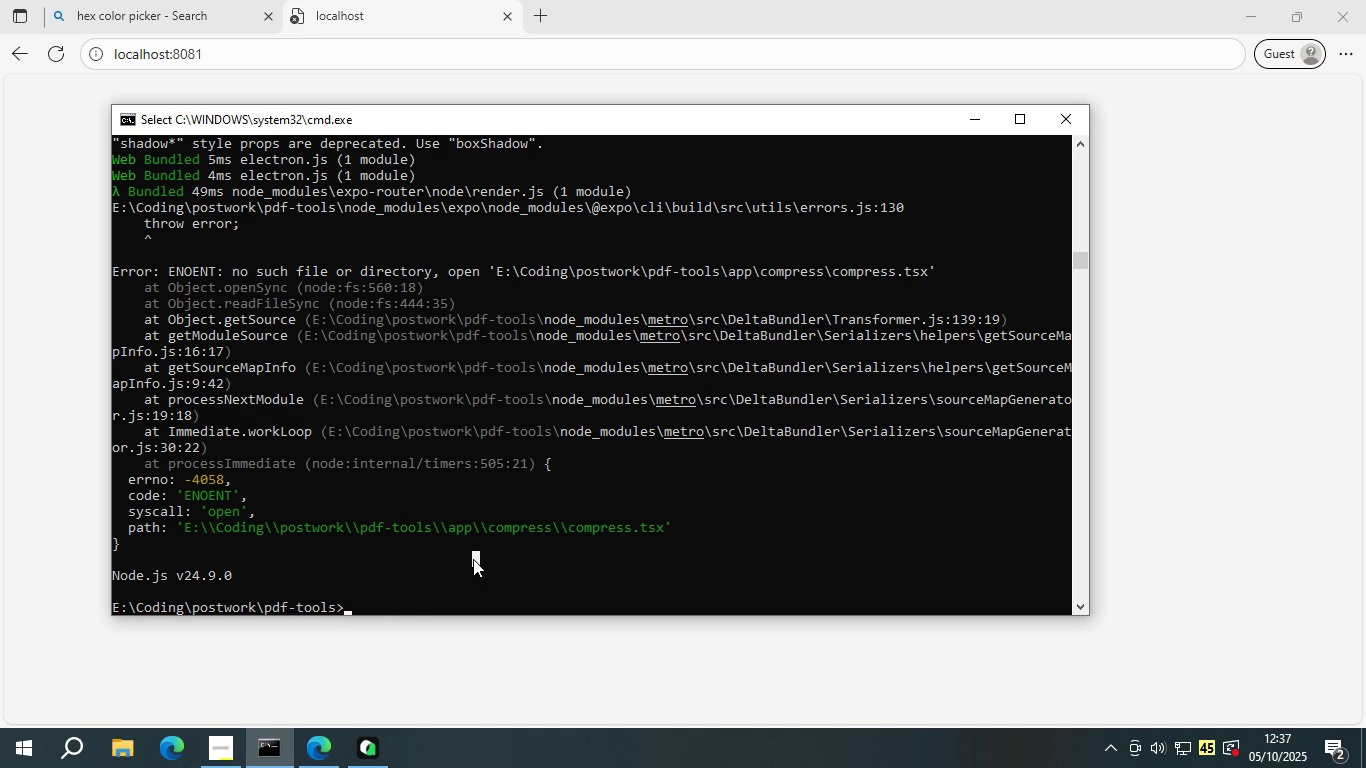 
key(ArrowUp)
 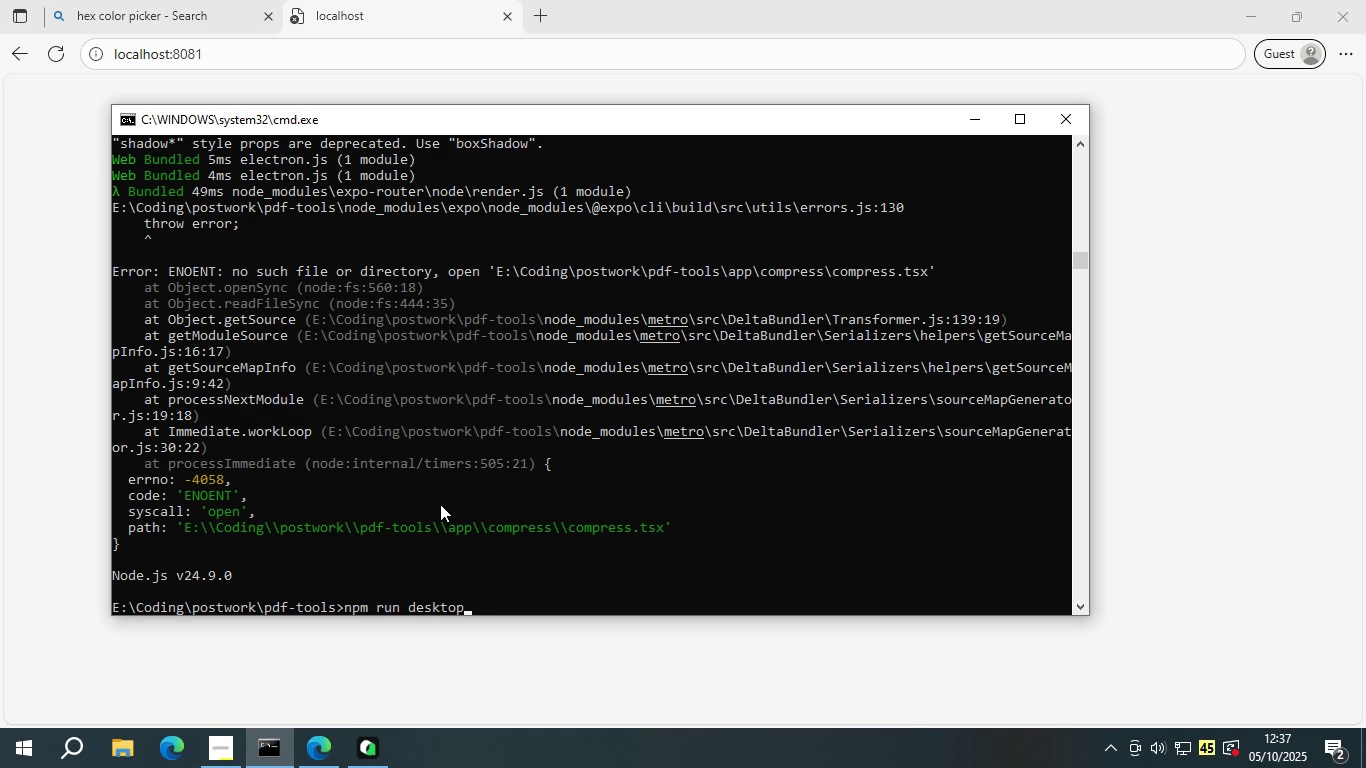 
key(Enter)
 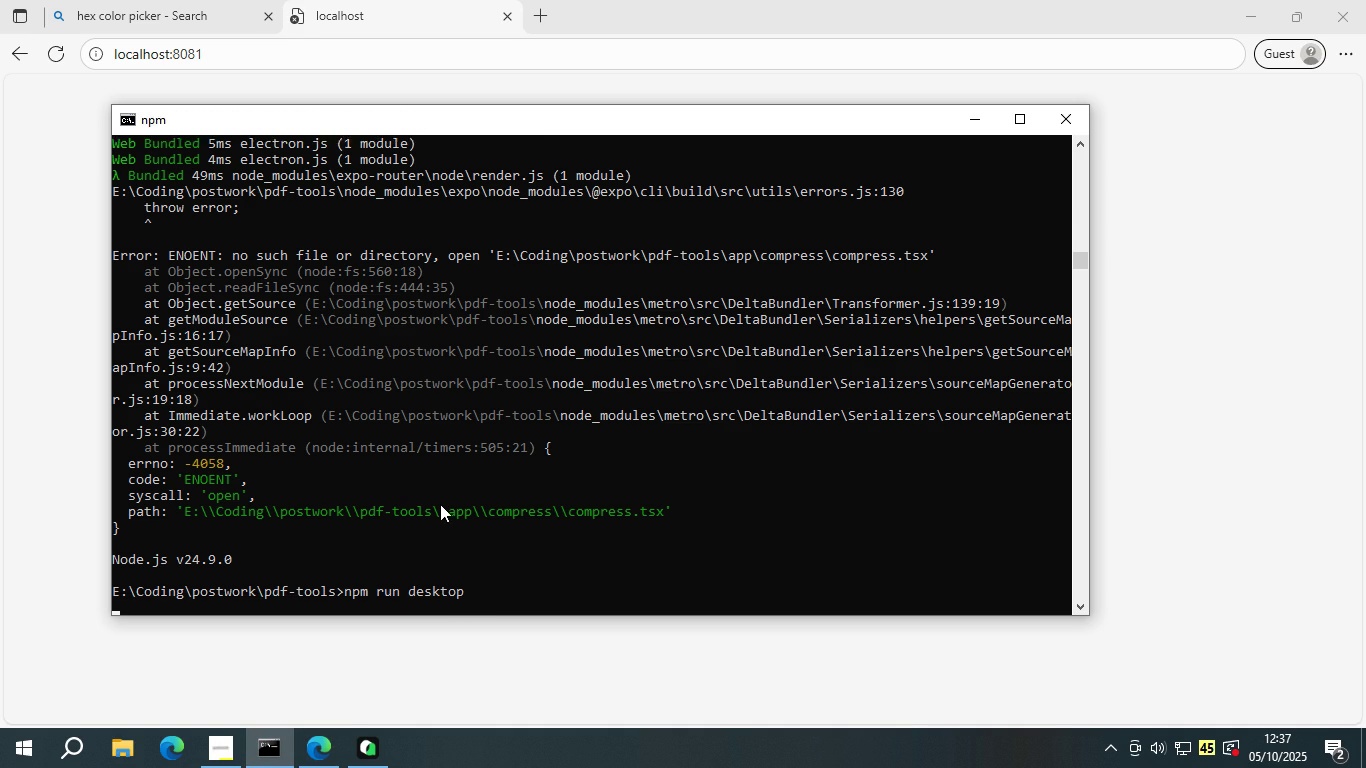 
key(Enter)
 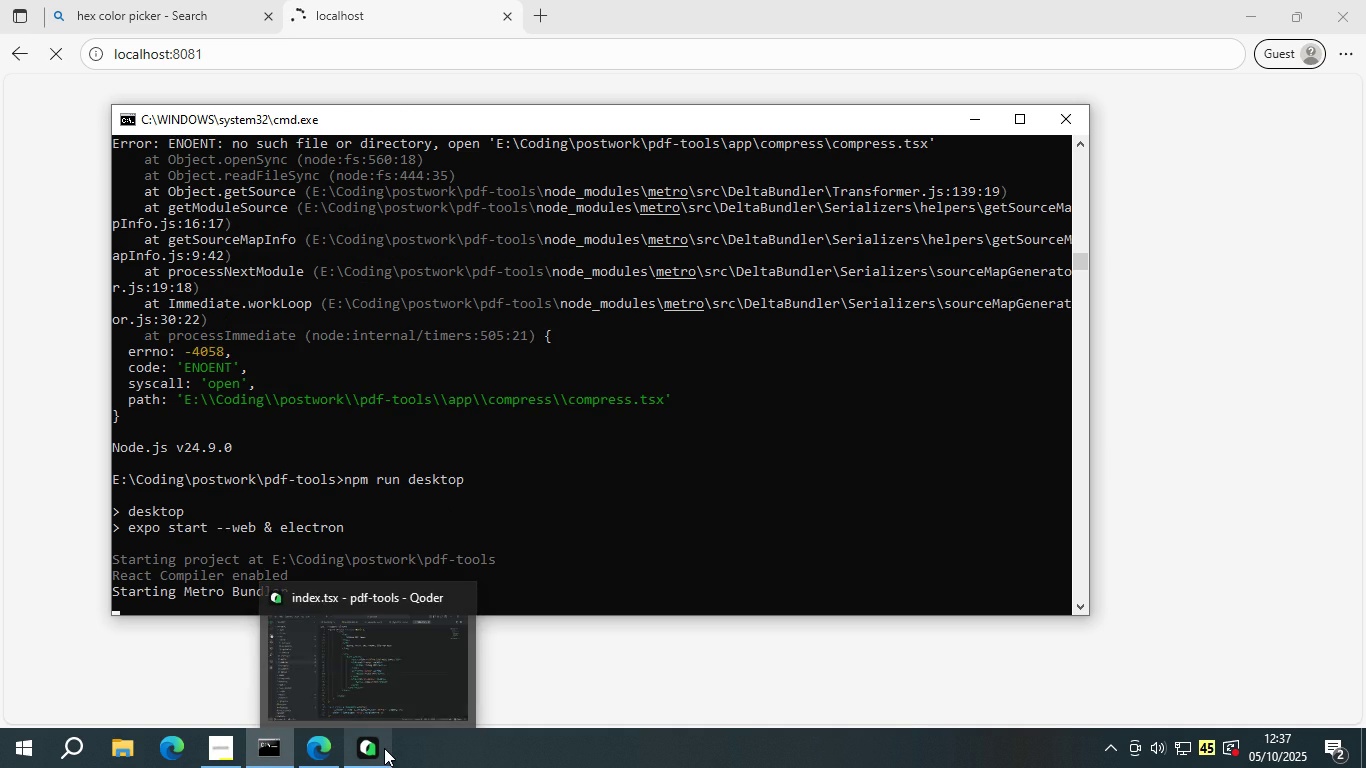 
left_click([384, 748])
 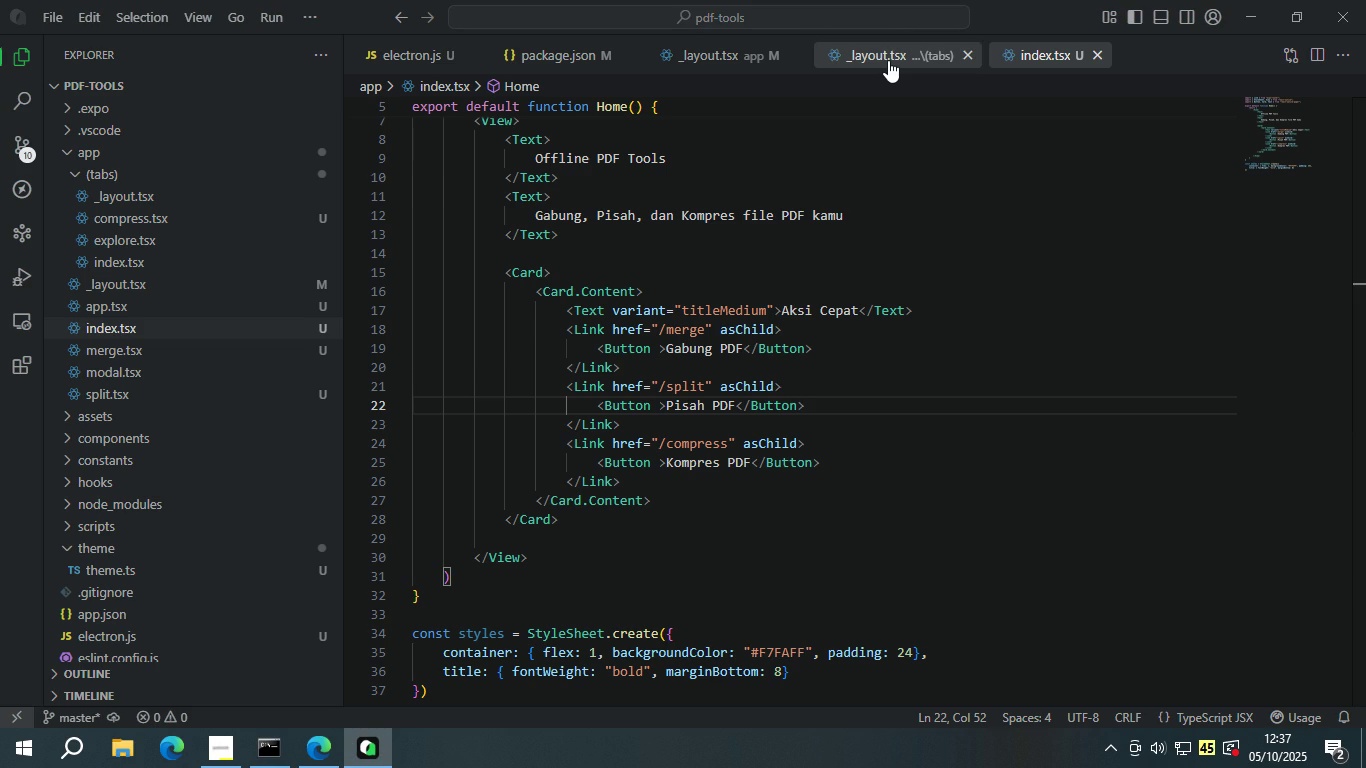 
left_click([888, 60])
 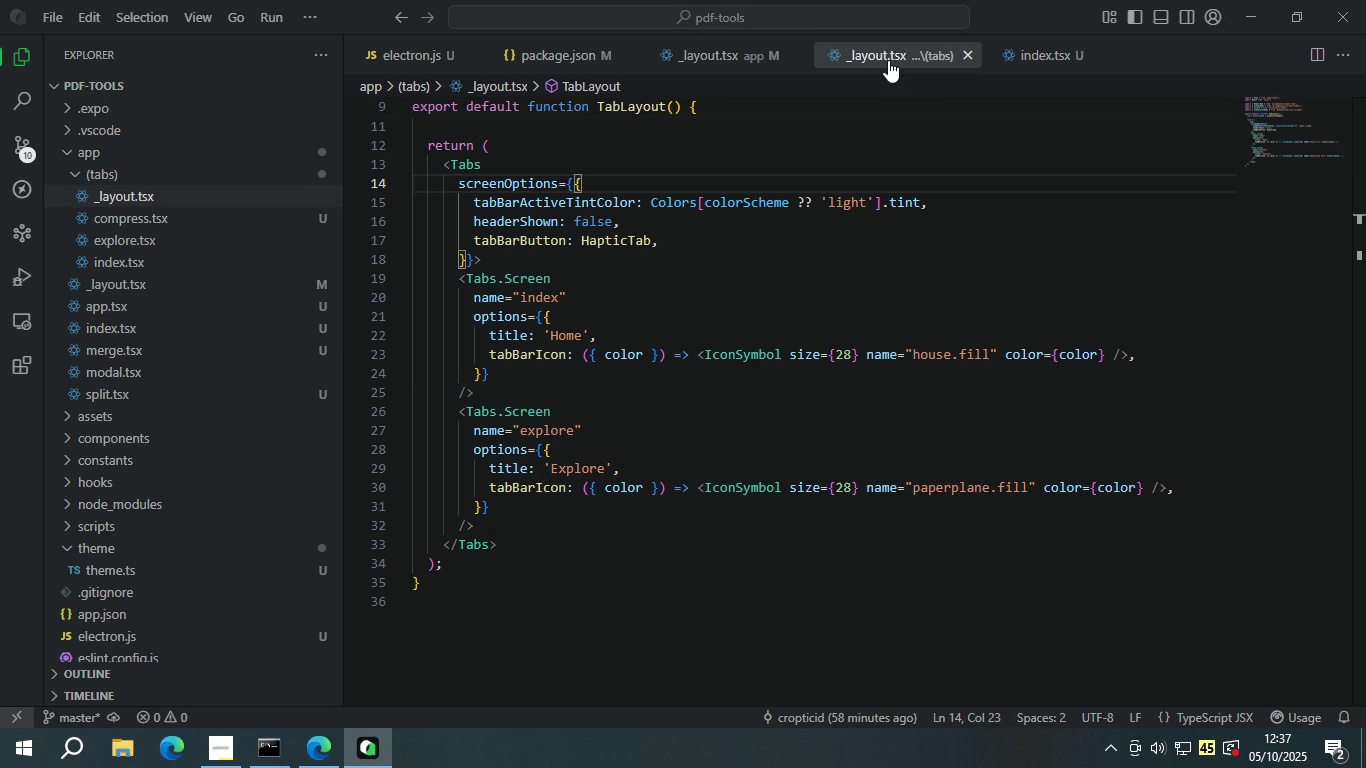 
wait(6.12)
 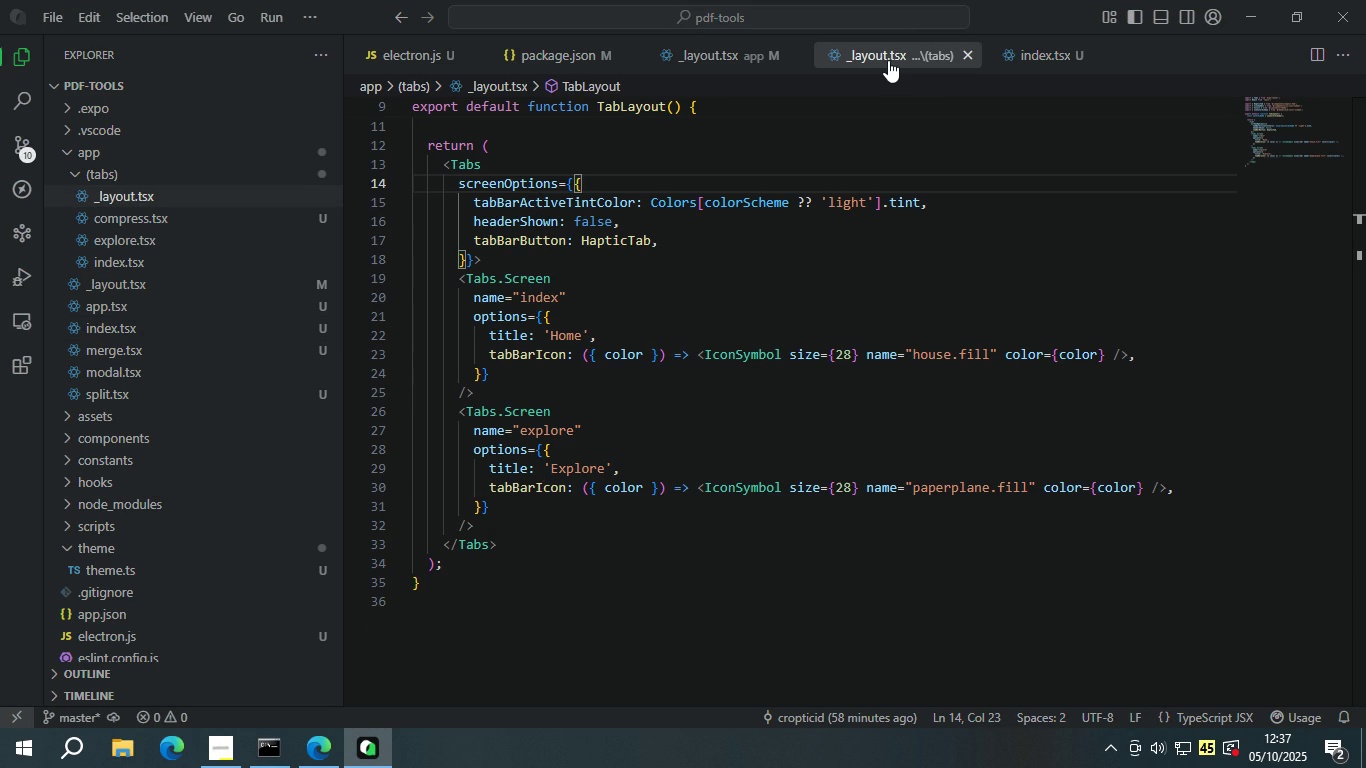 
double_click([116, 359])
 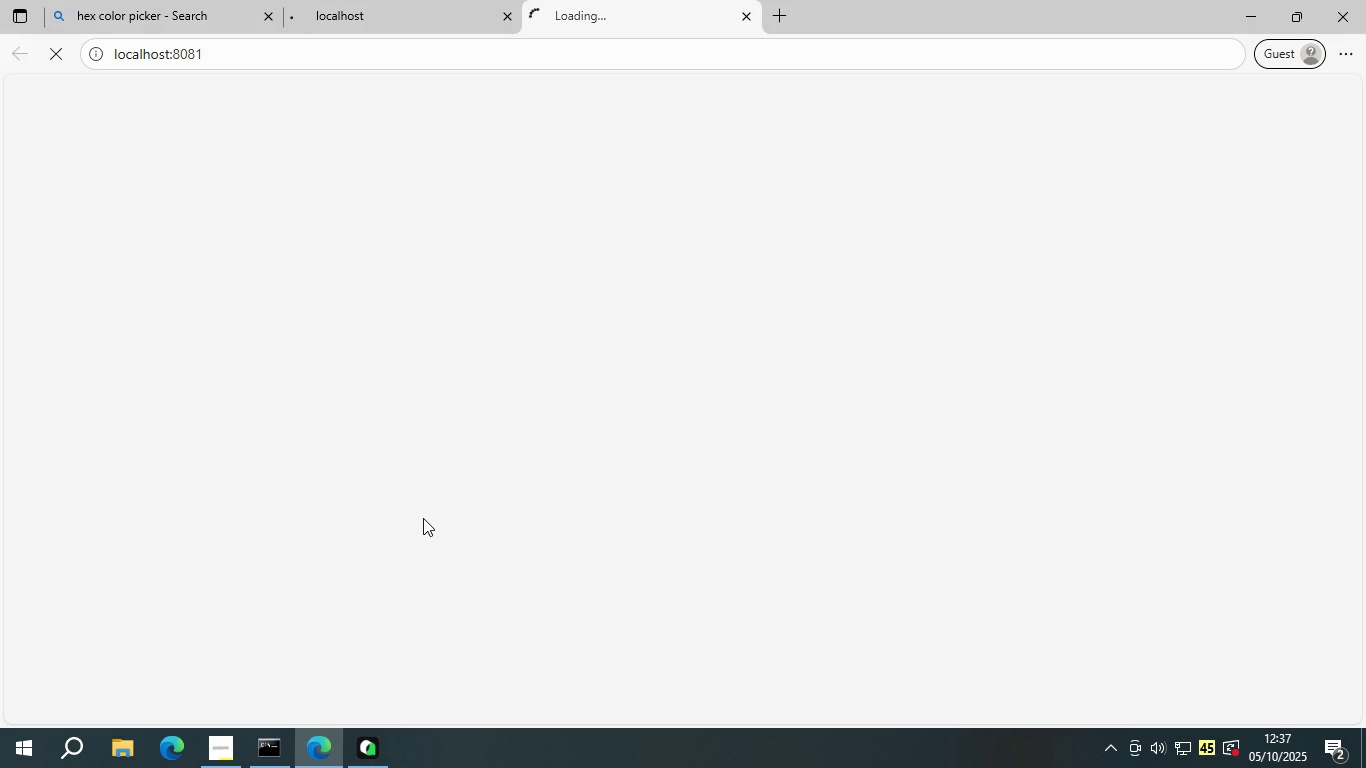 
wait(8.12)
 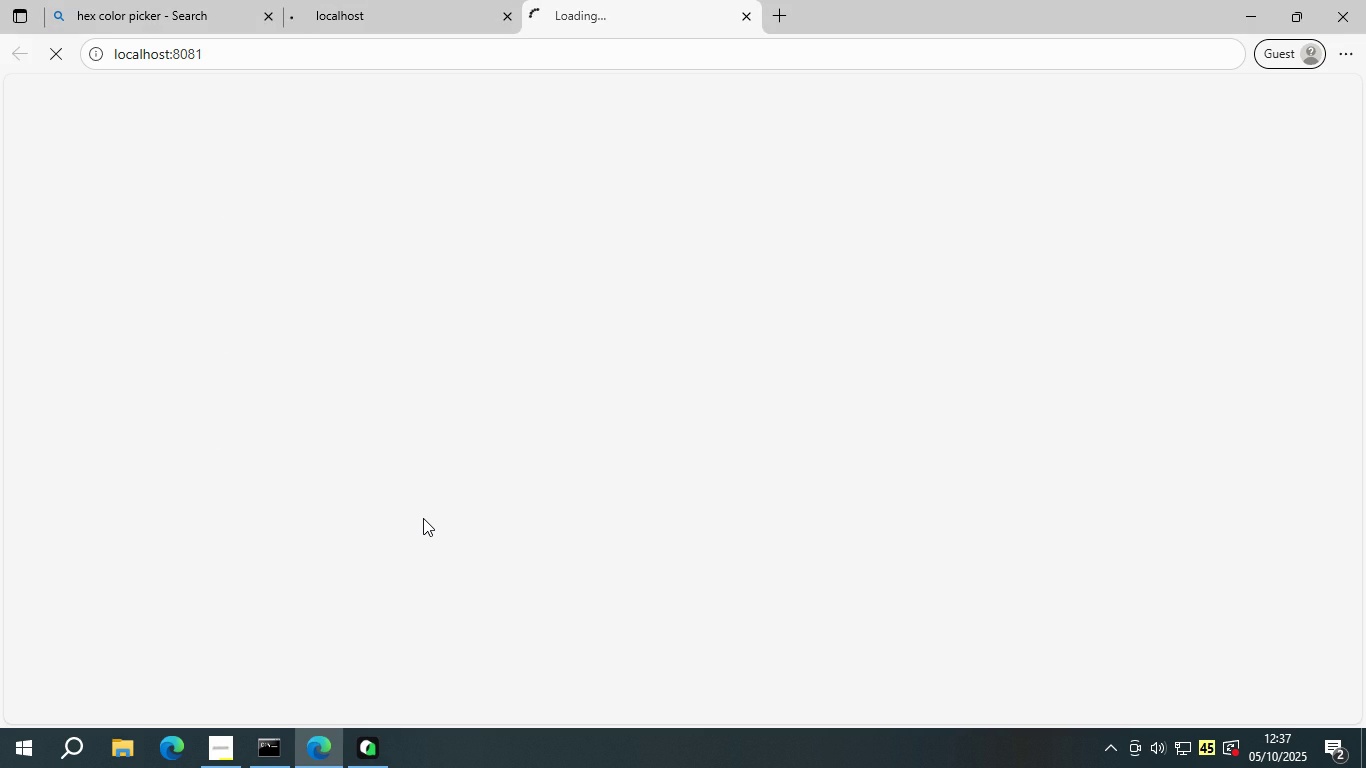 
left_click([379, 758])
 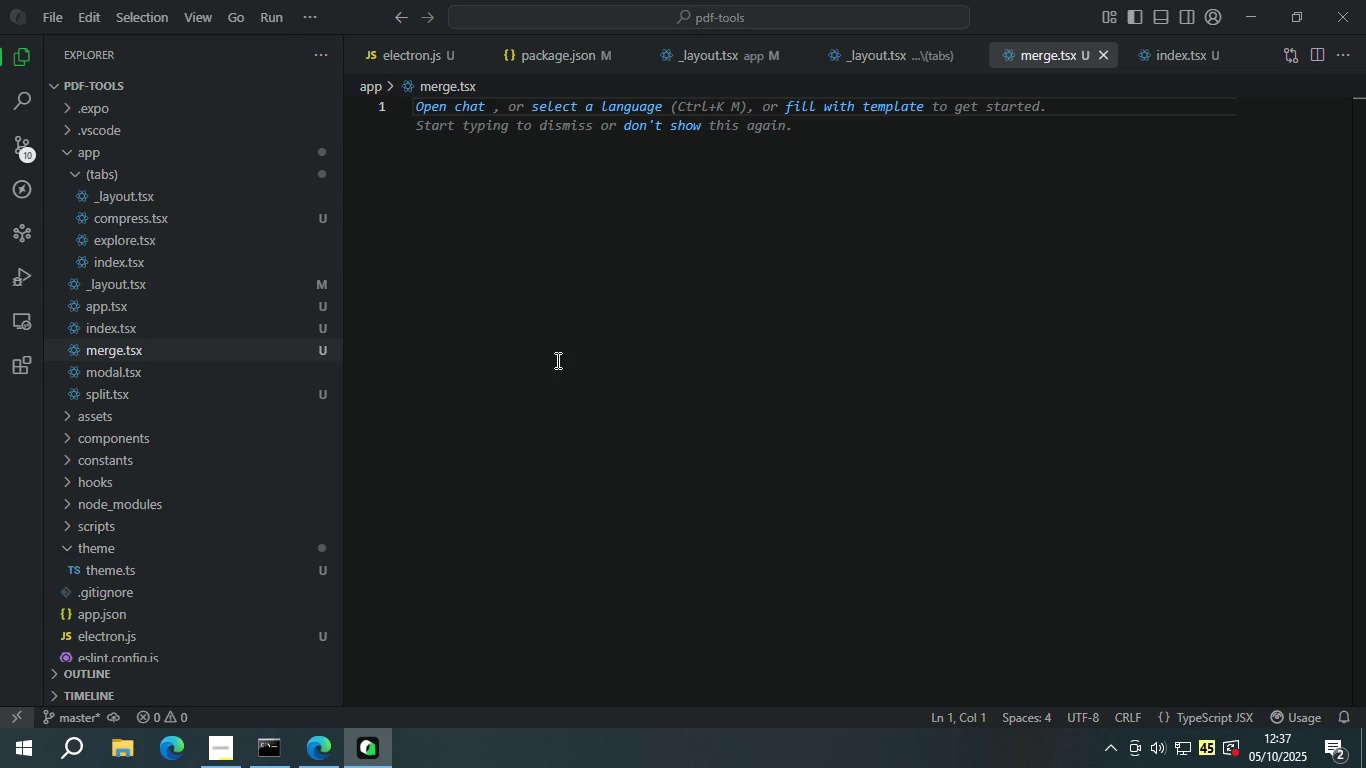 
left_click([556, 360])
 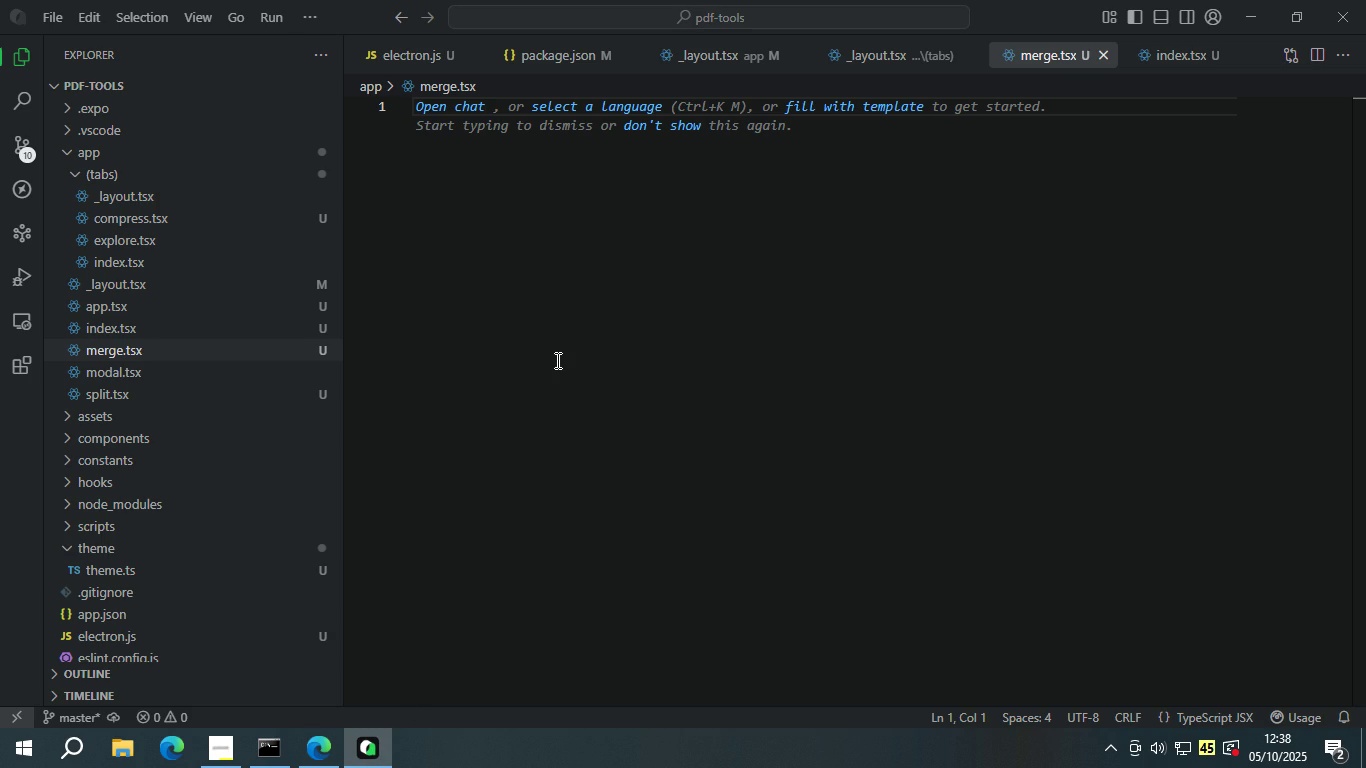 
type(import Re)
 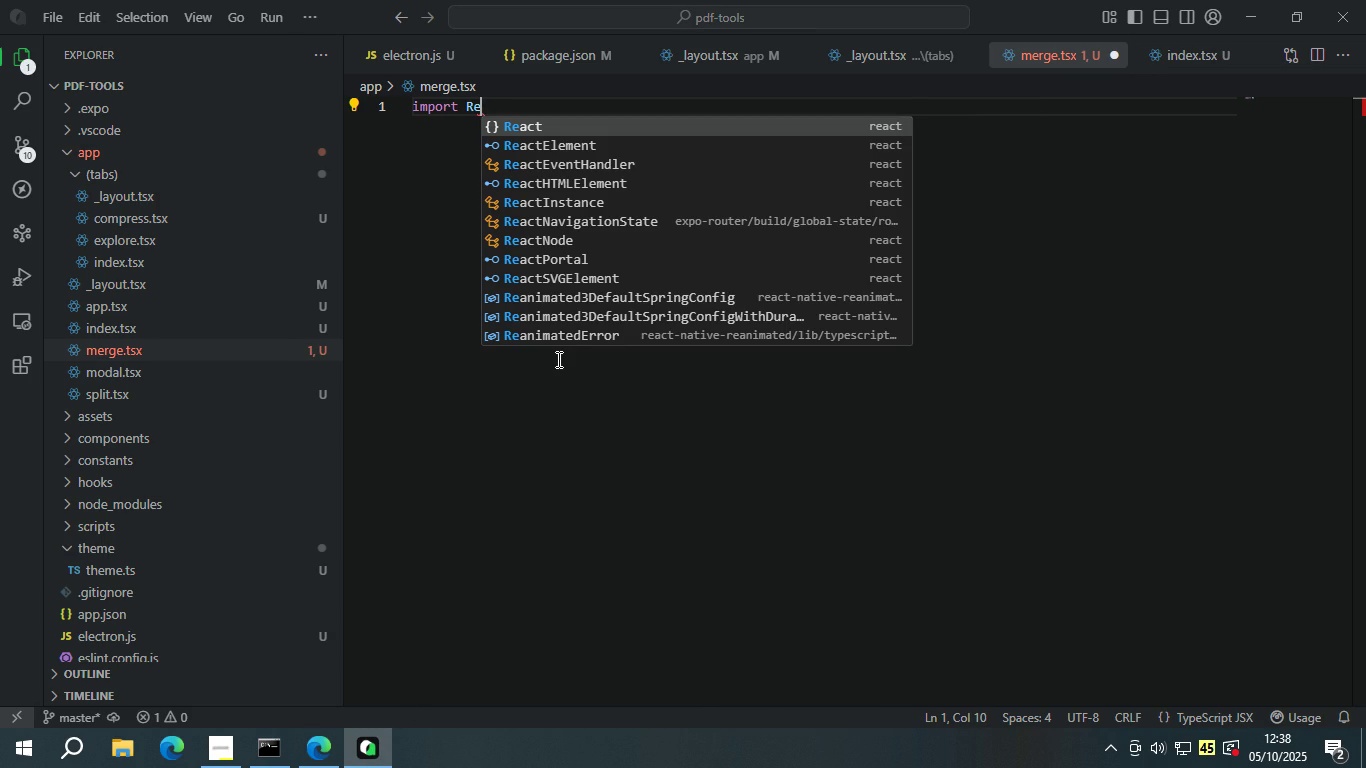 
key(Enter)
 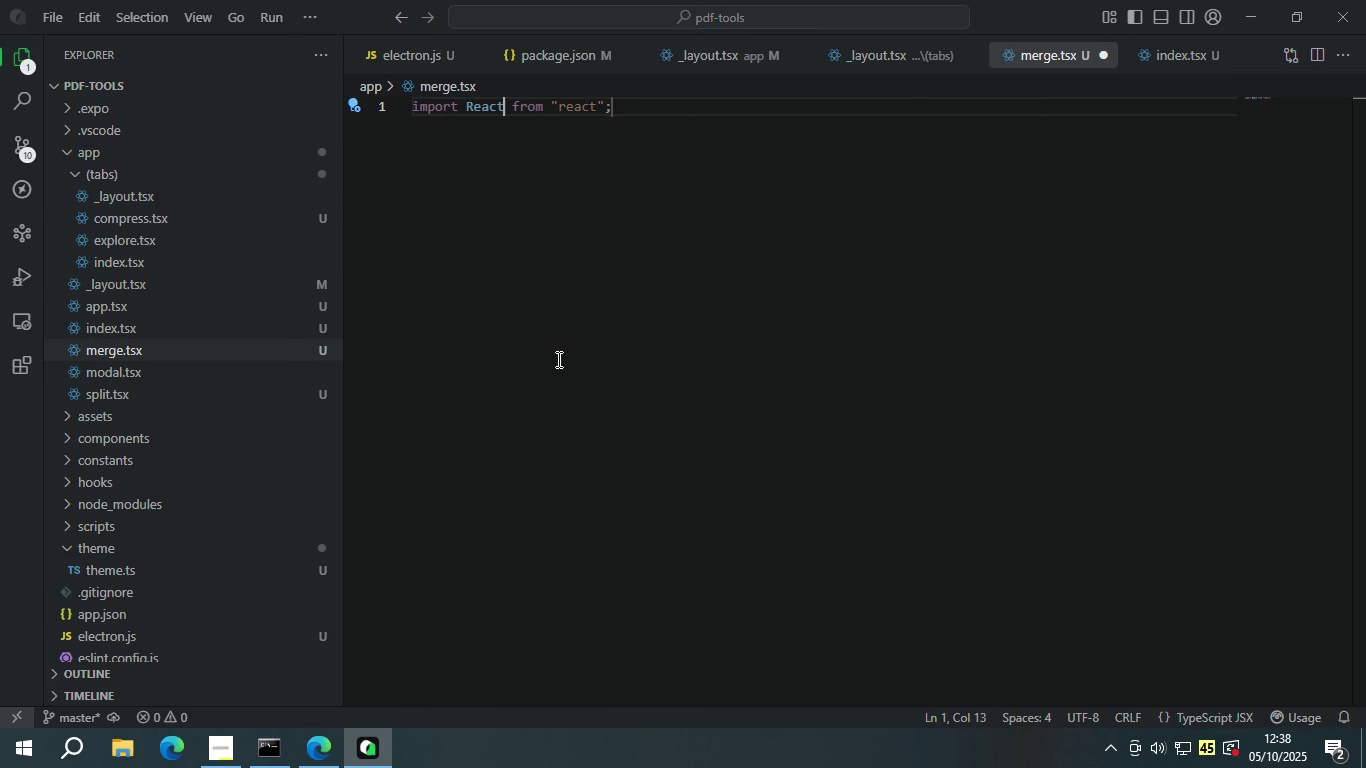 
type( =, {user)